 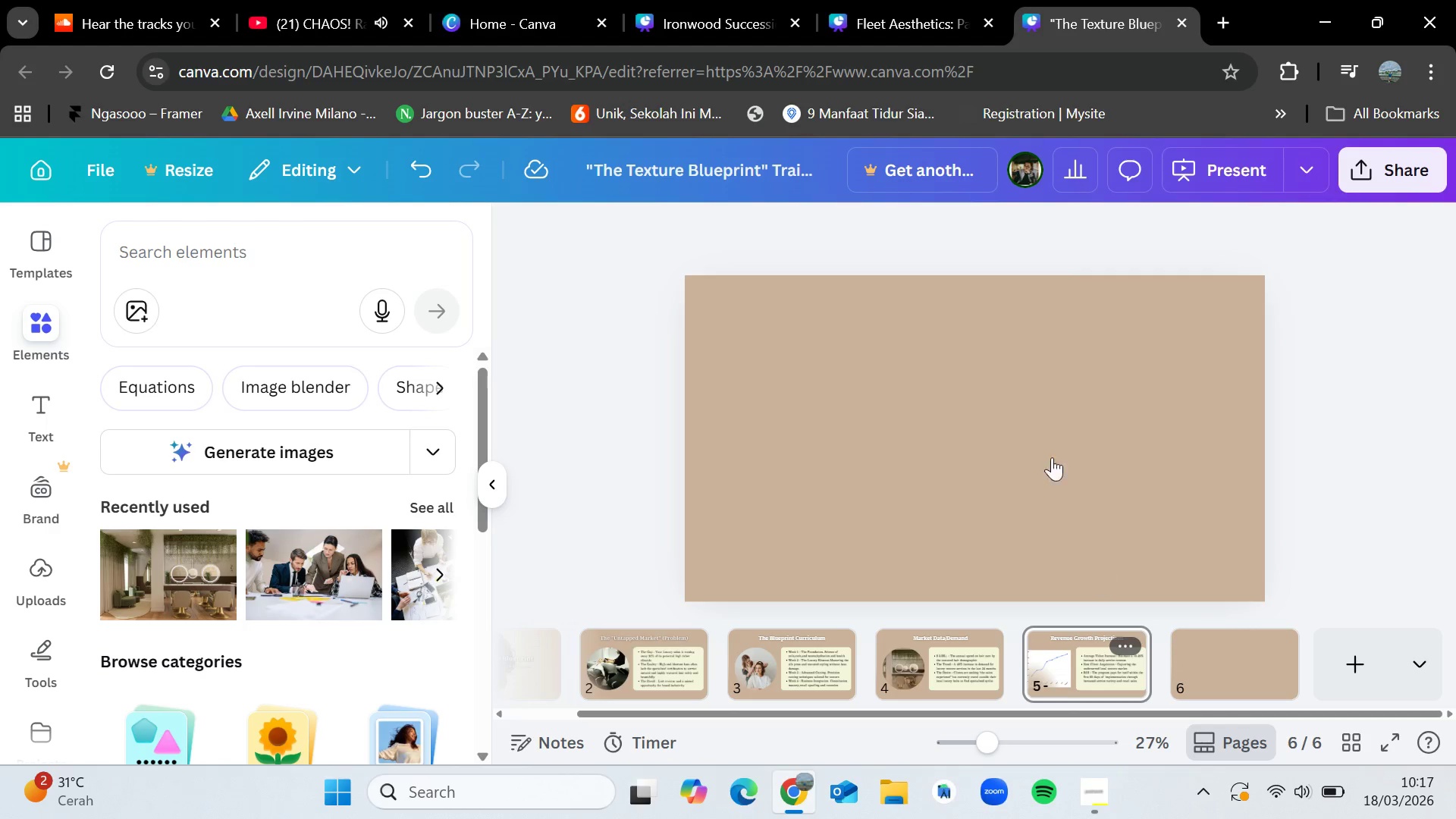 
left_click([973, 328])
 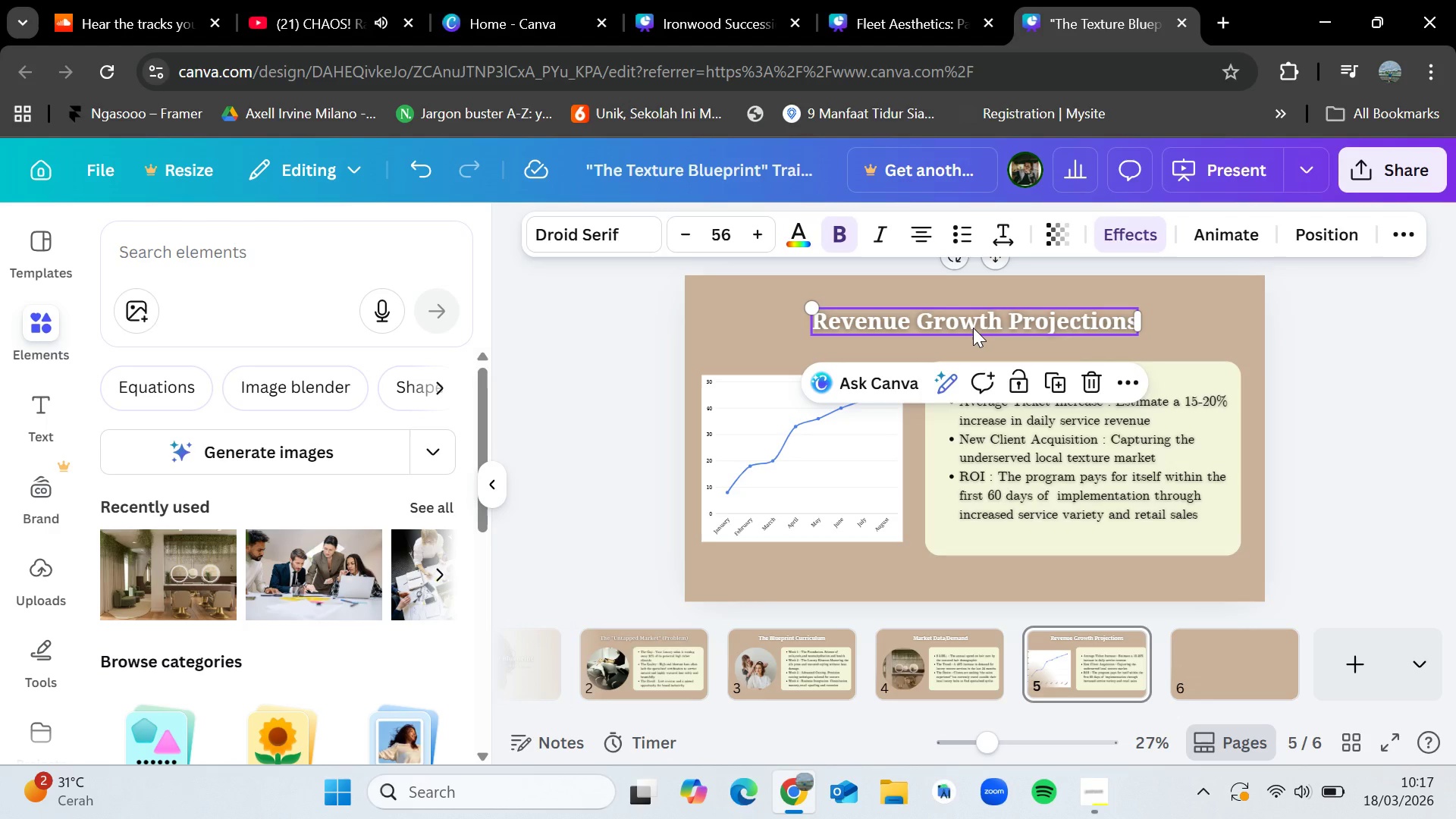 
key(Control+C)
 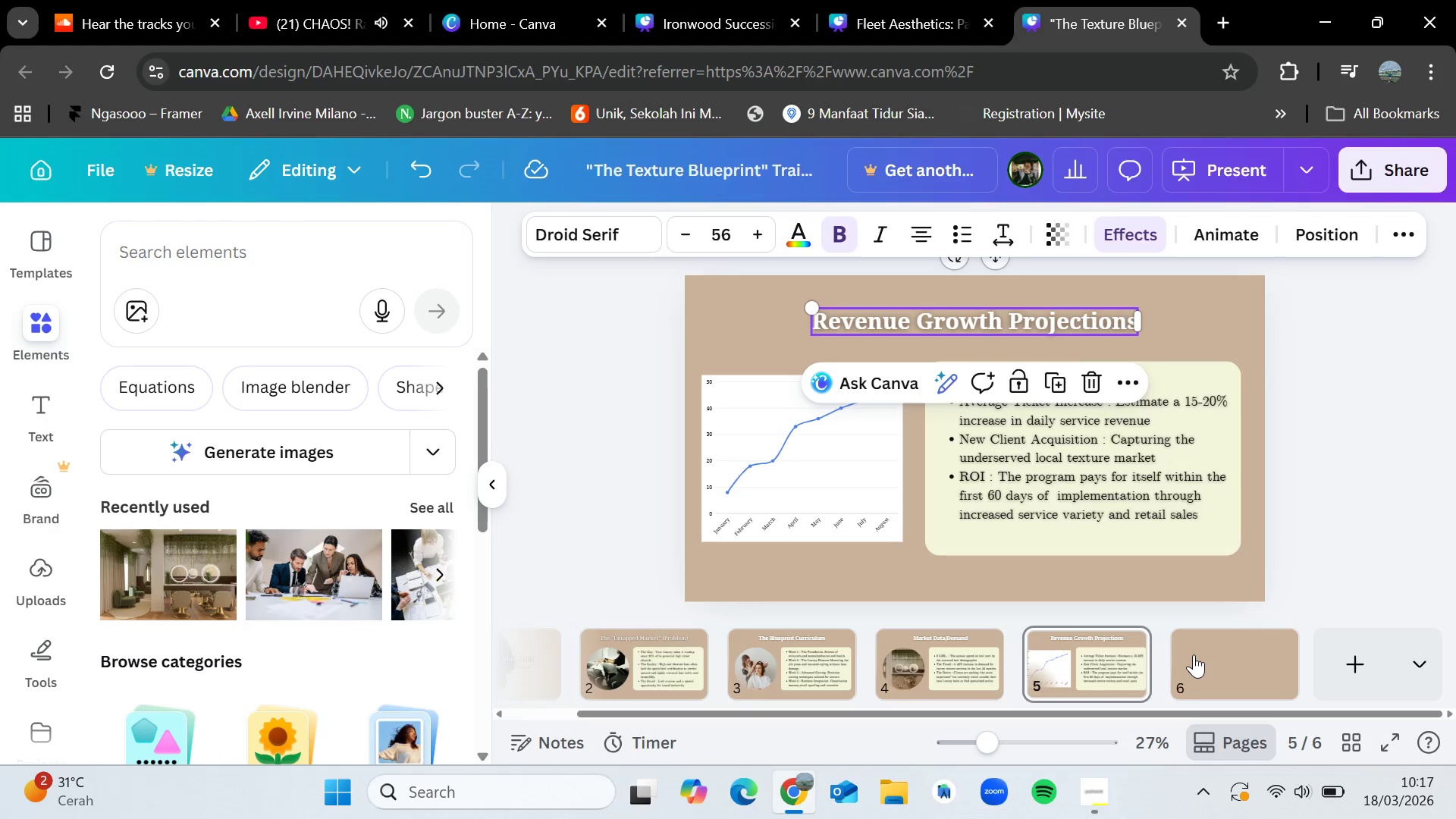 
left_click([1195, 655])
 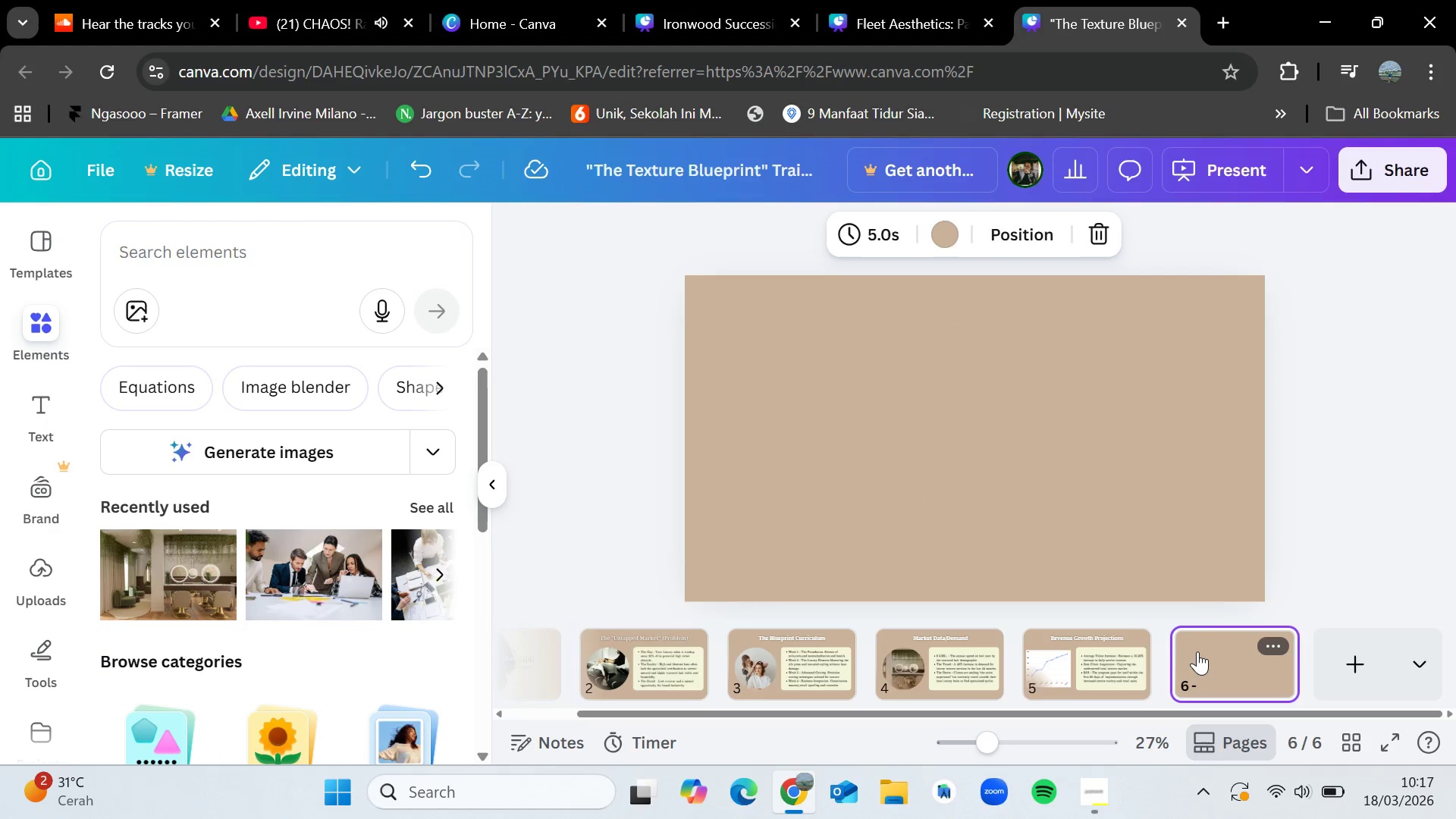 
key(Control+V)
 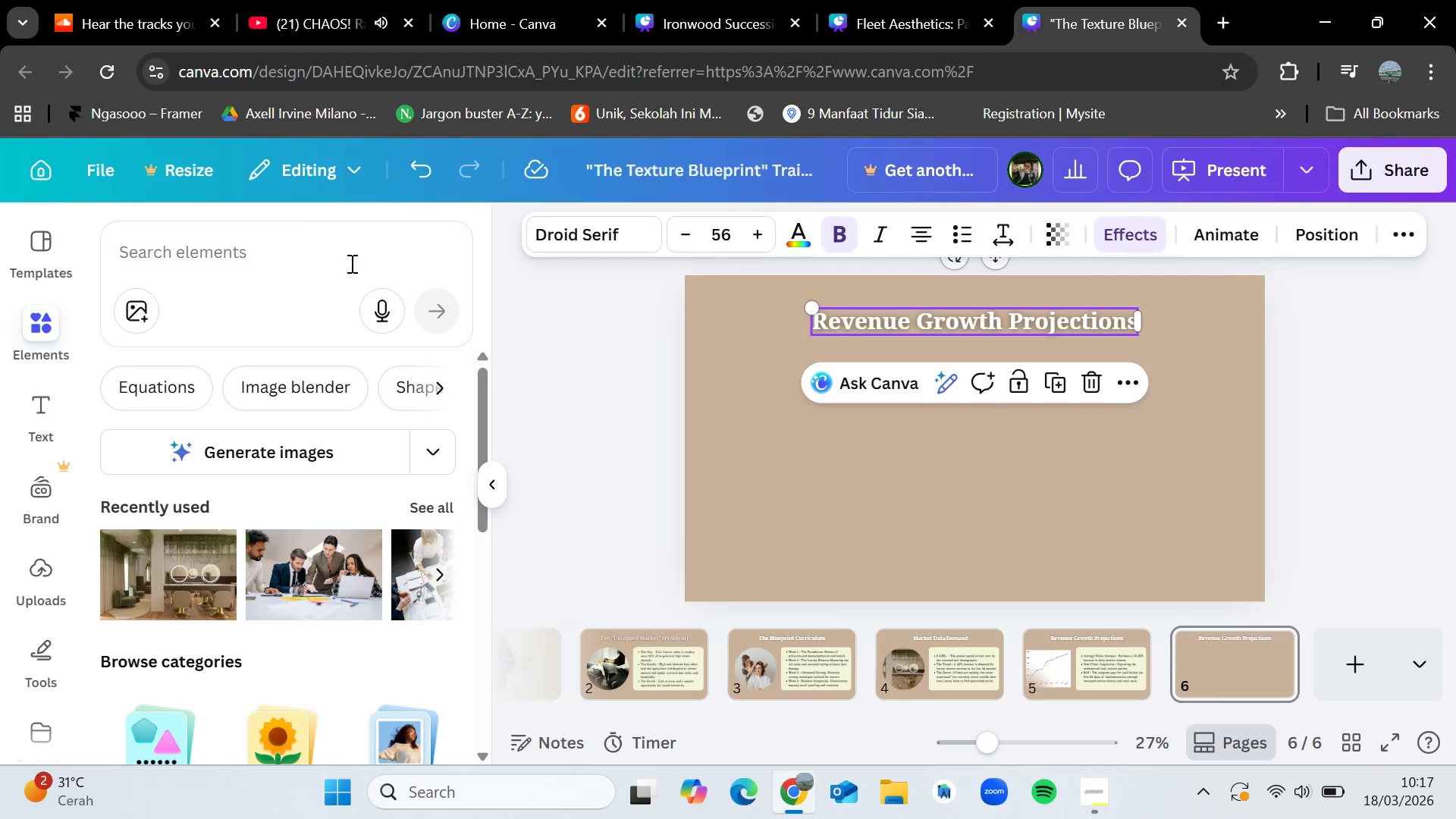 
left_click([259, 258])
 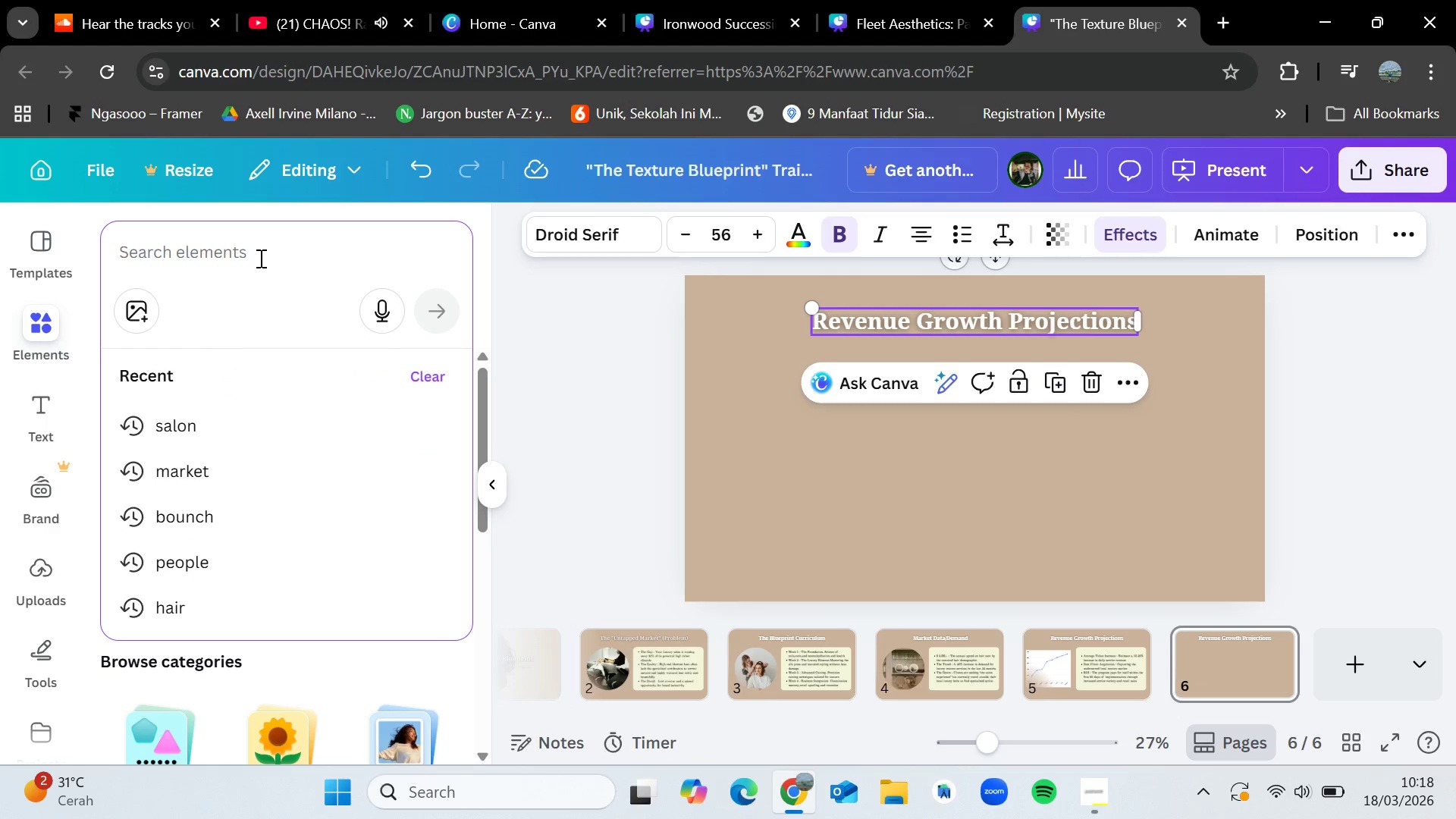 
type(pitching)
 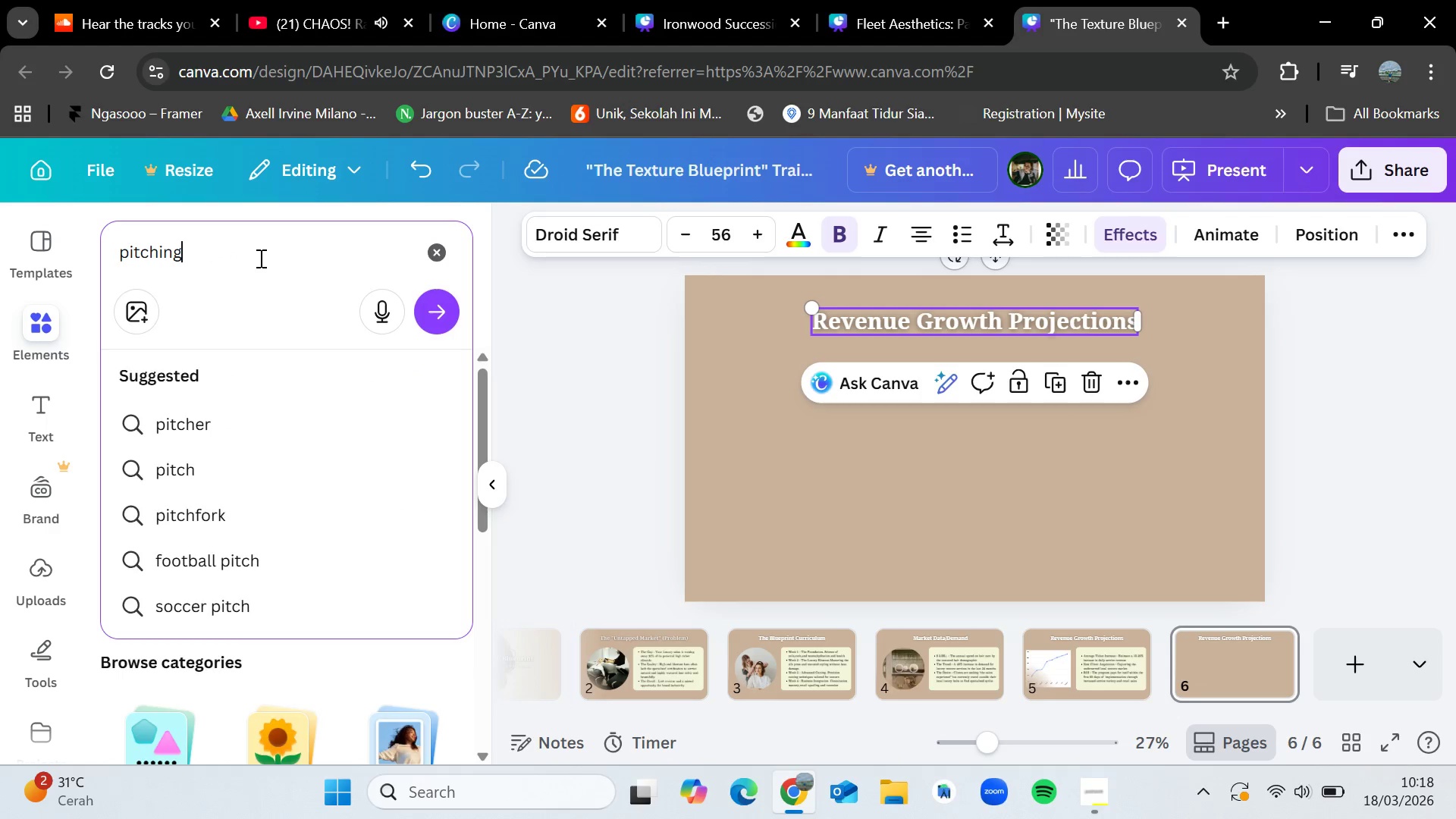 
key(Enter)
 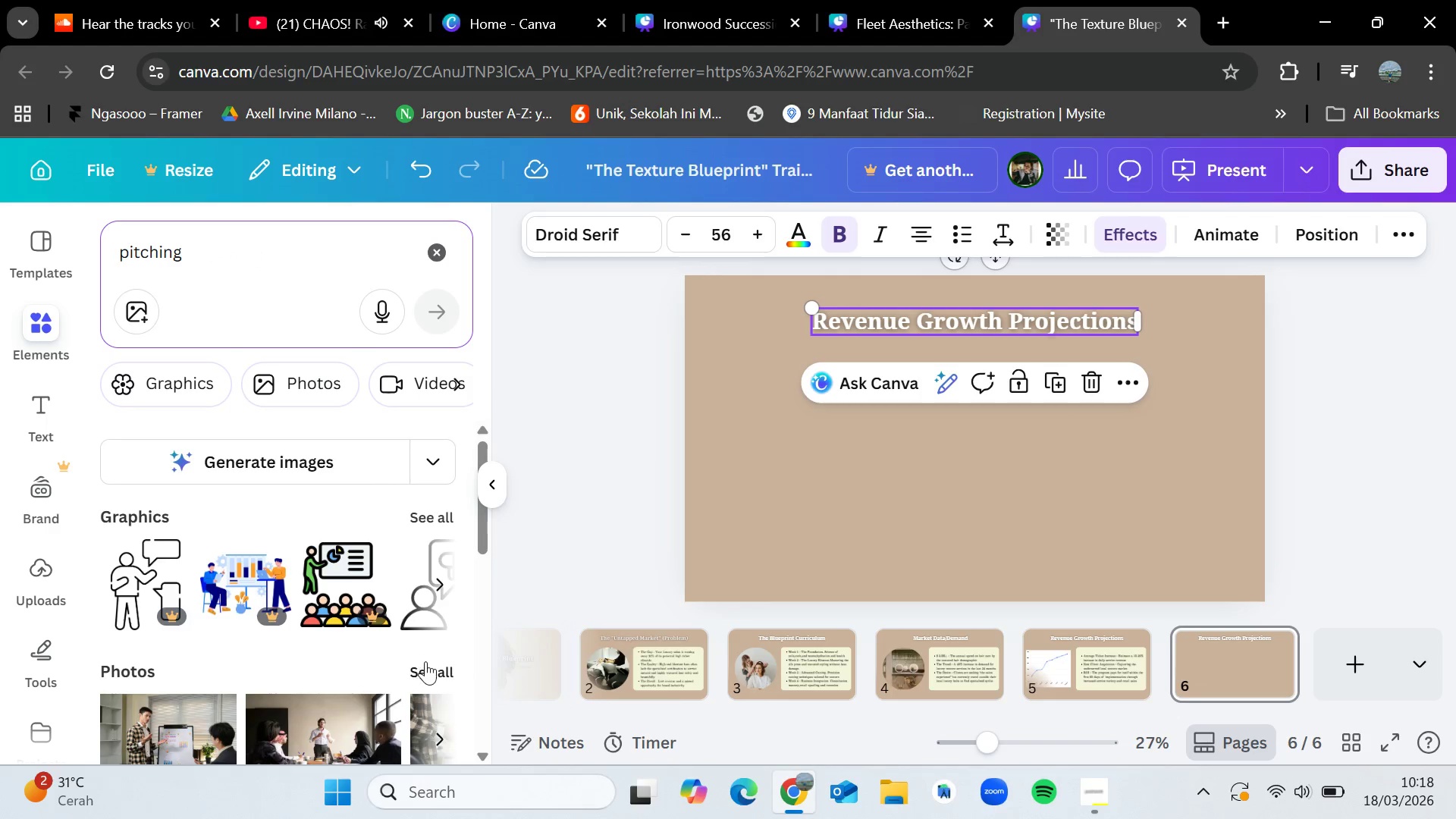 
left_click([438, 664])
 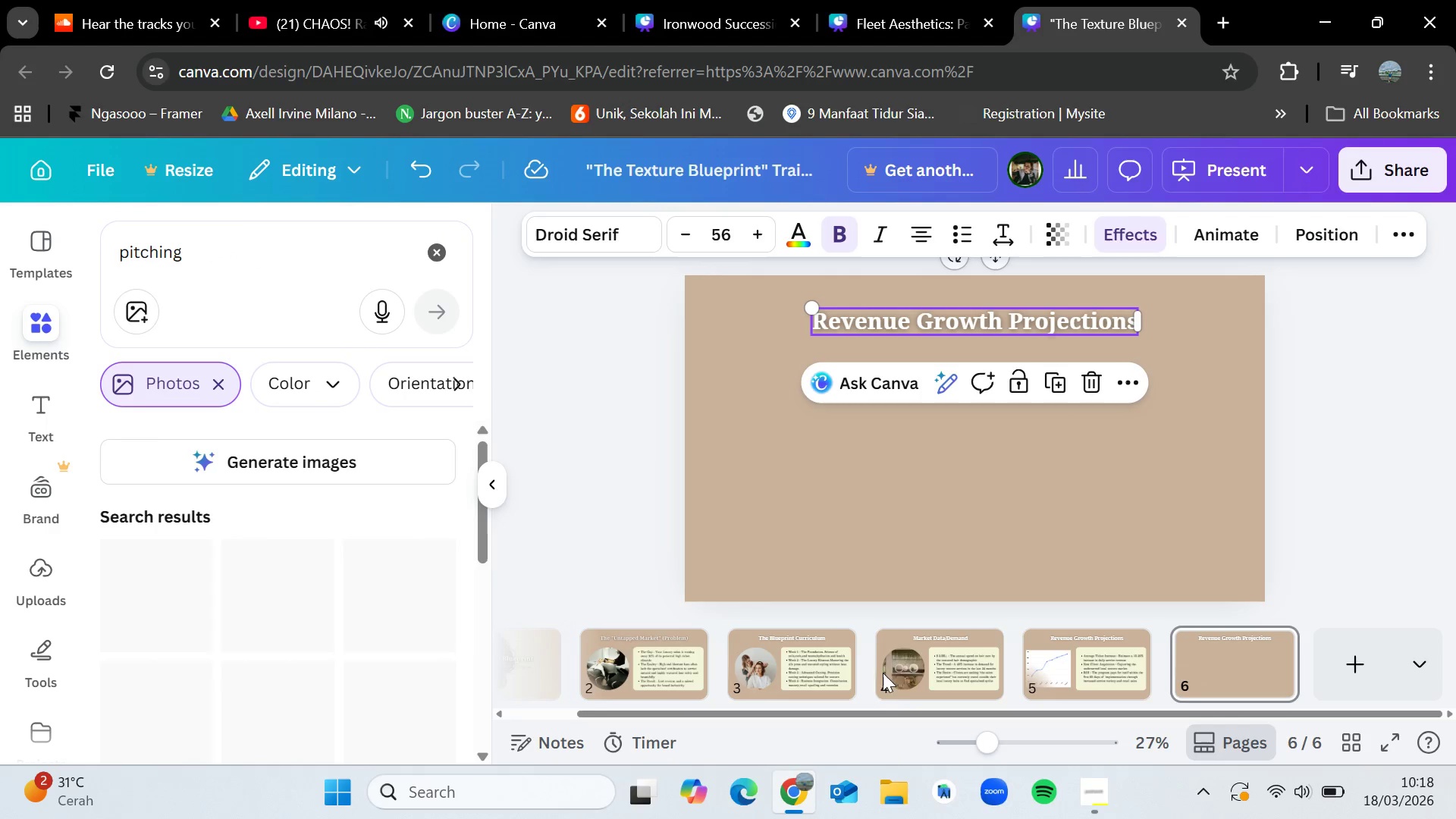 
left_click([911, 676])
 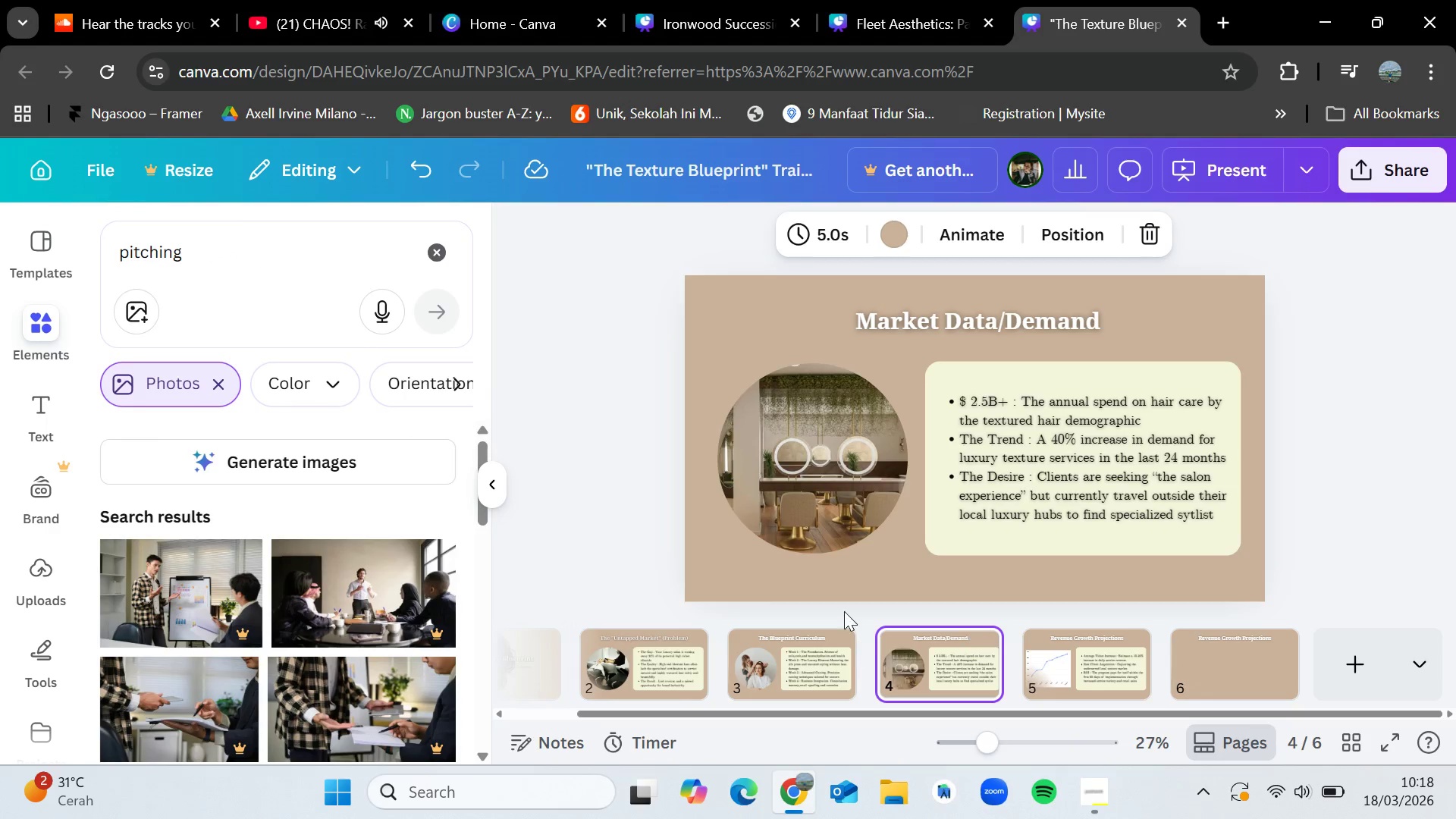 
left_click([814, 494])
 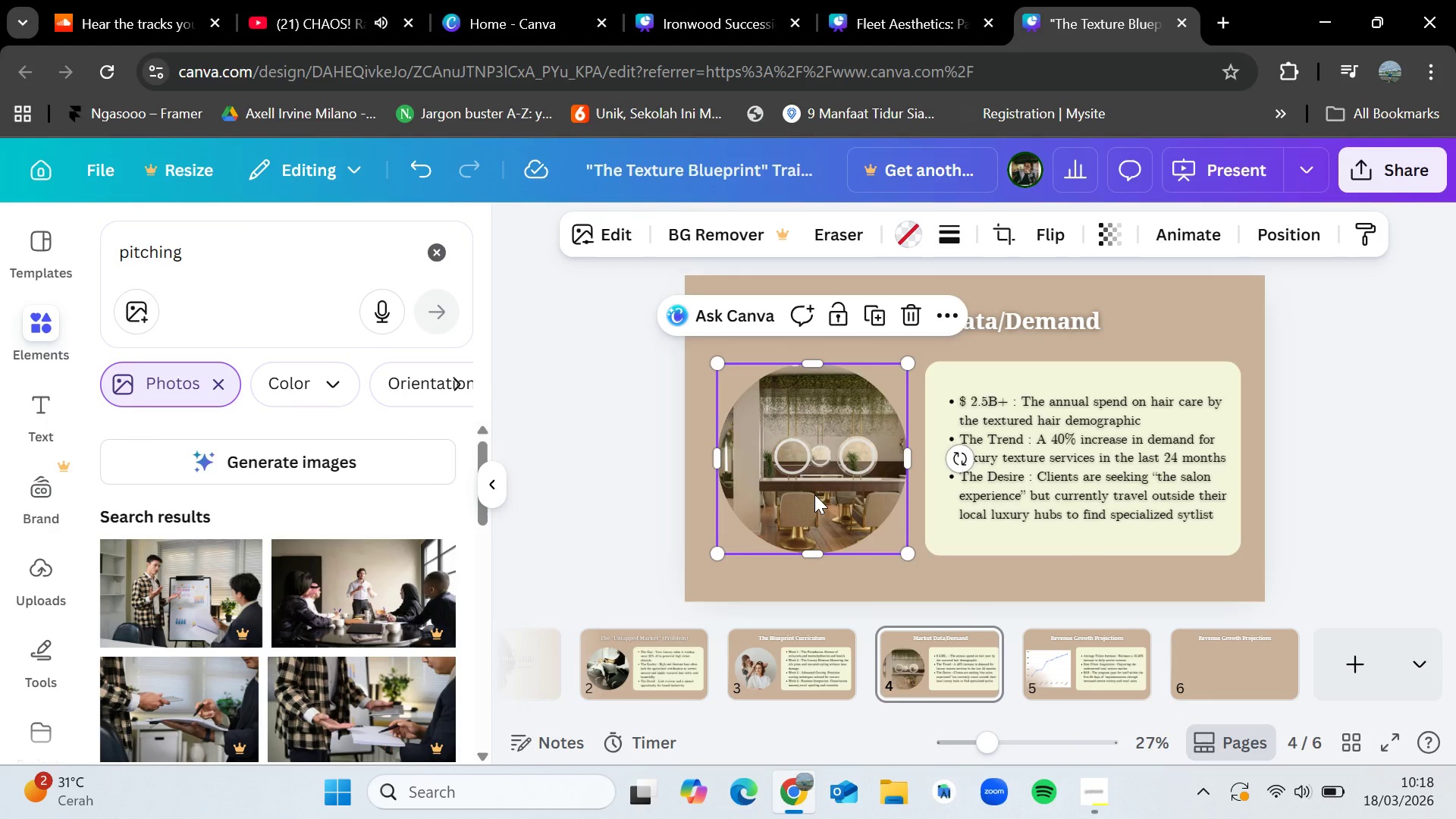 
key(Control+C)
 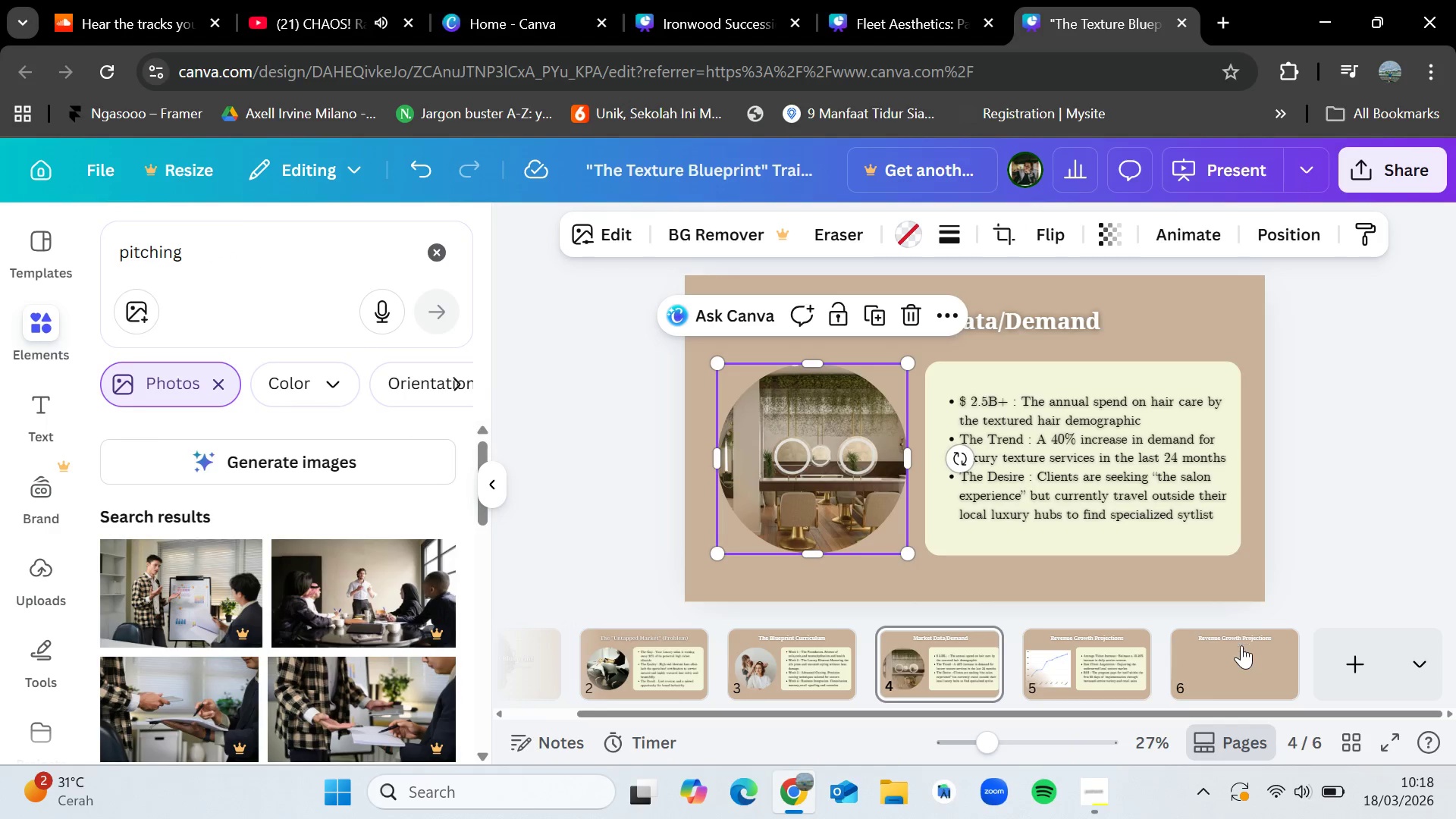 
left_click([1241, 652])
 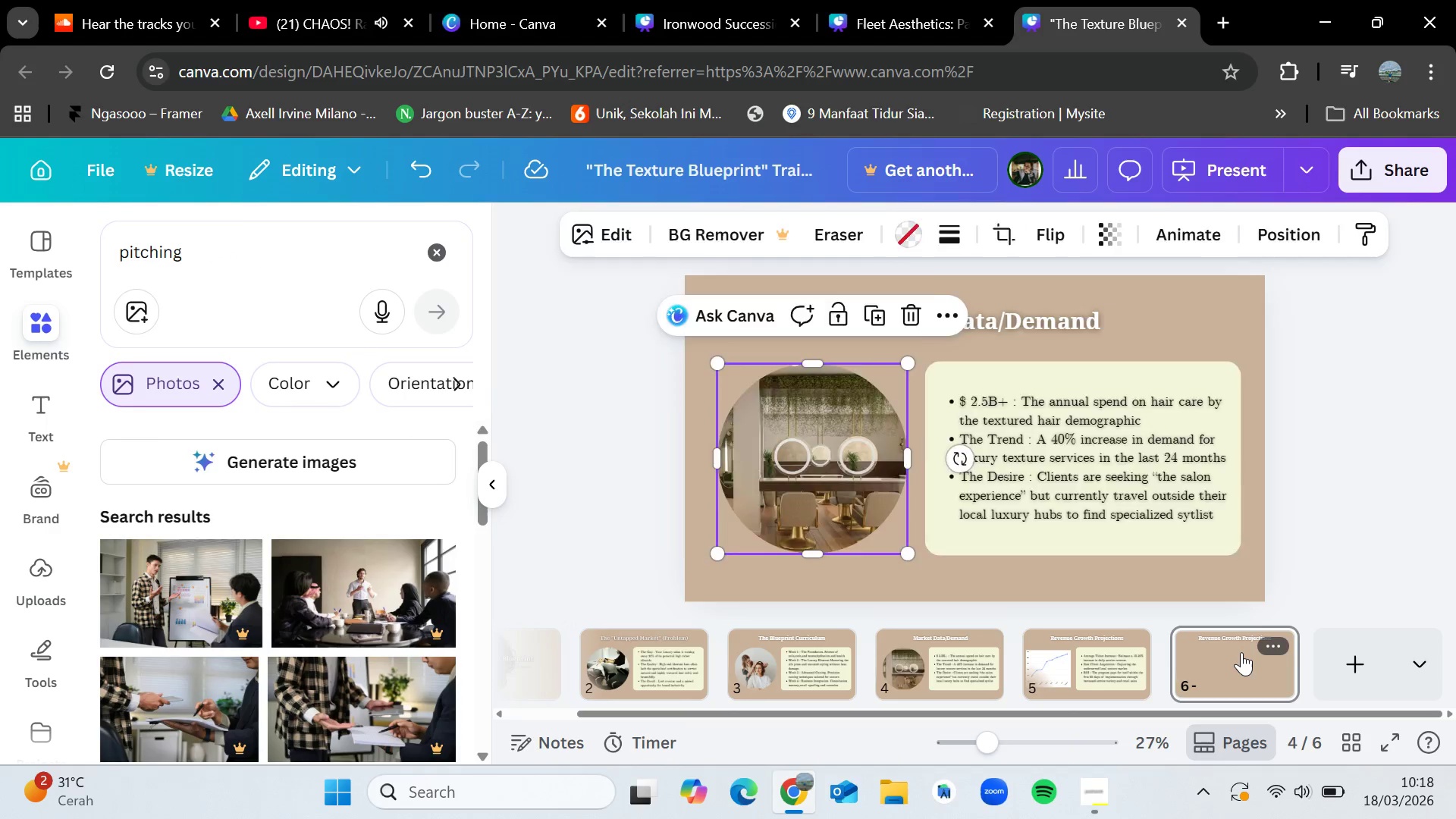 
key(Control+V)
 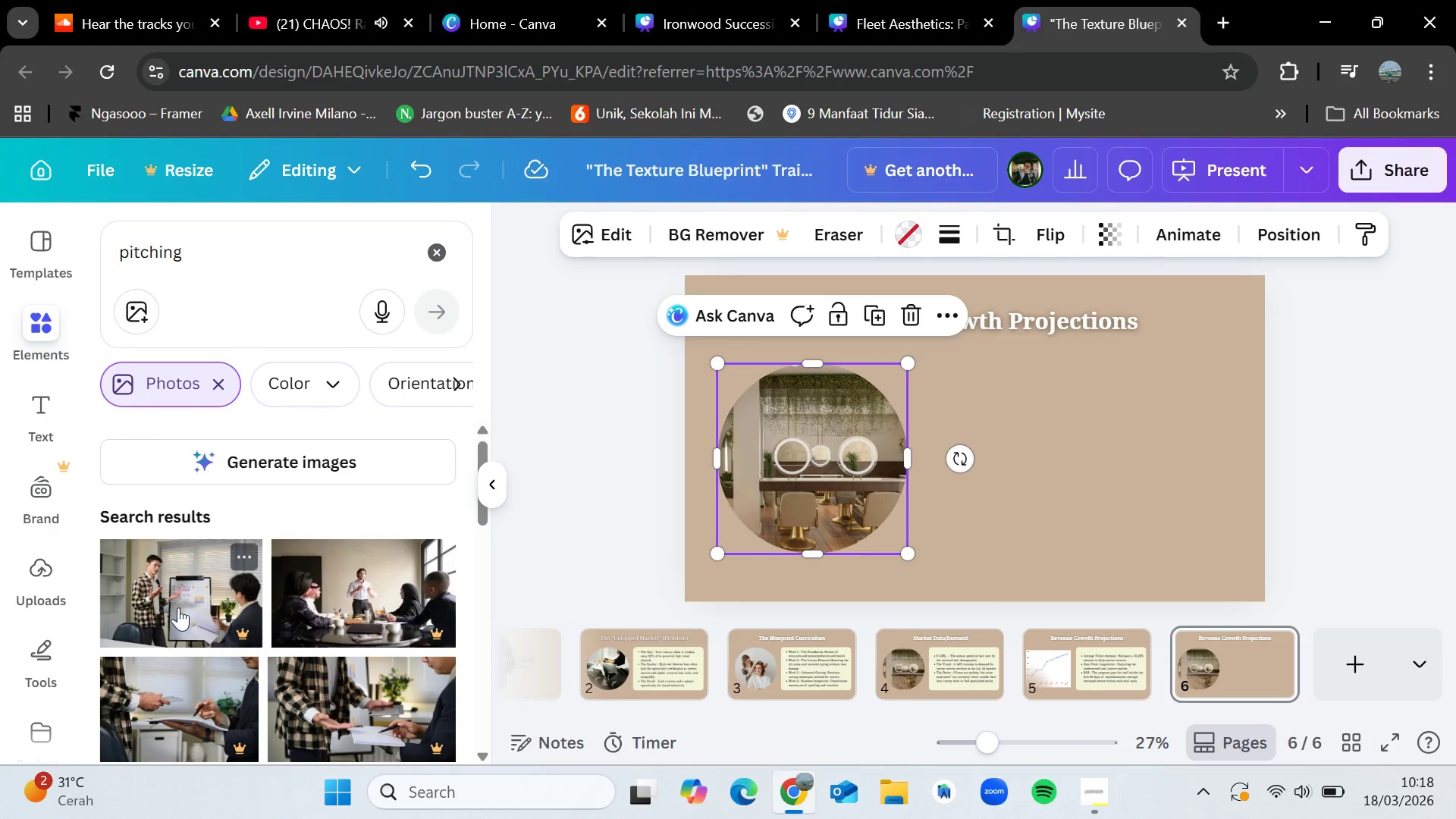 
scroll: coordinate [183, 622], scroll_direction: down, amount: 2.0
 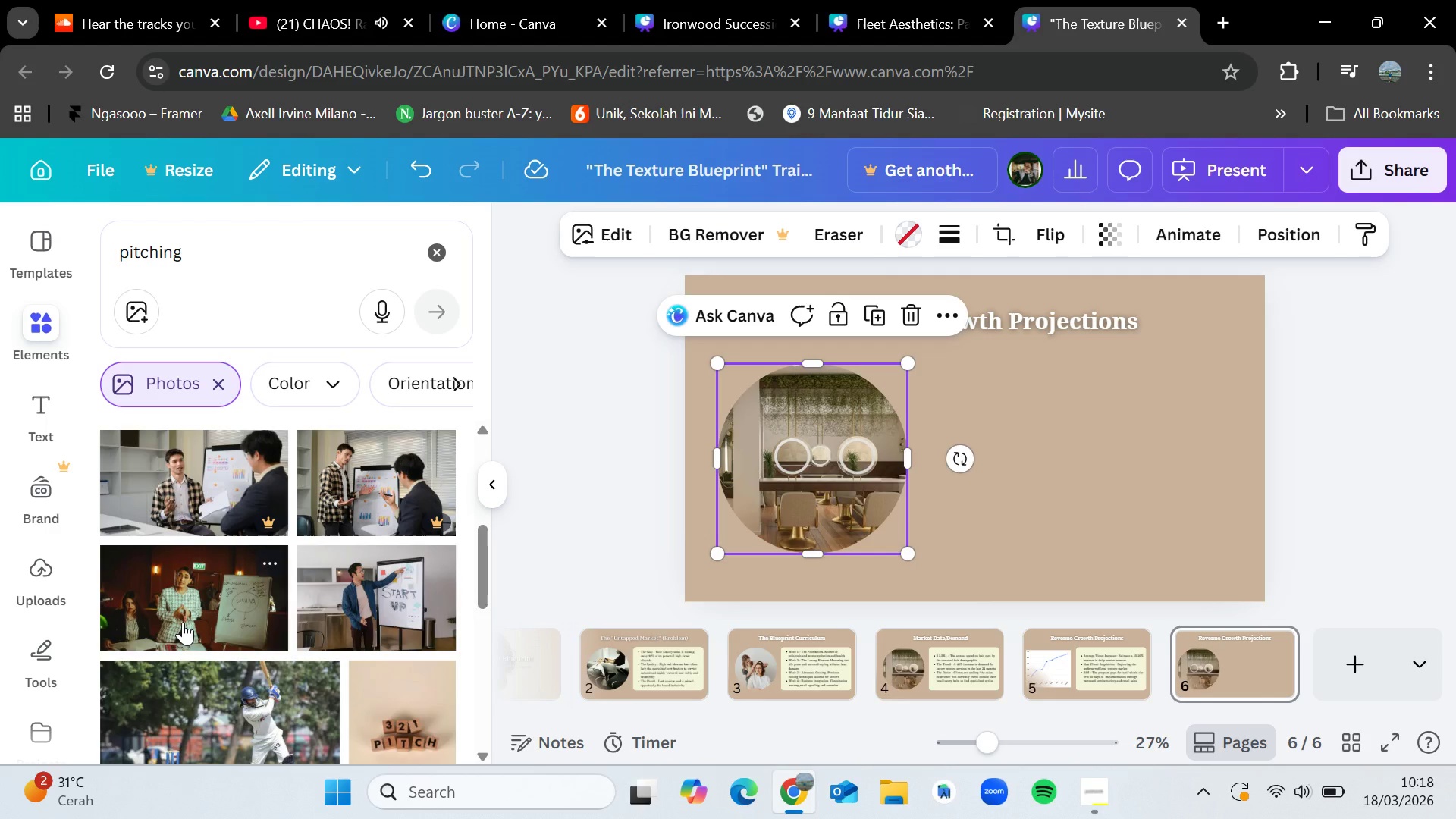 
mouse_move([415, 632])
 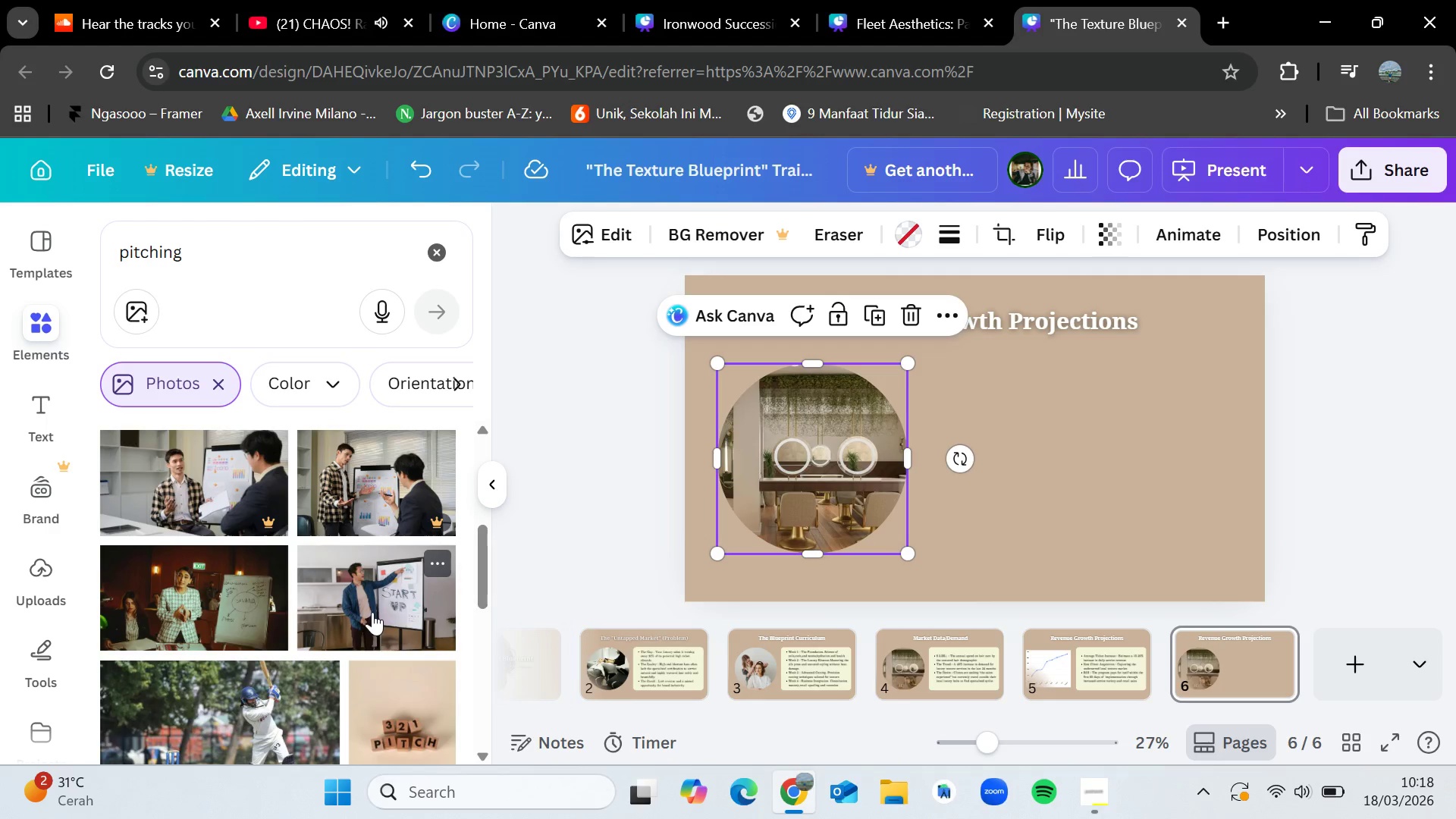 
scroll: coordinate [362, 617], scroll_direction: down, amount: 6.0
 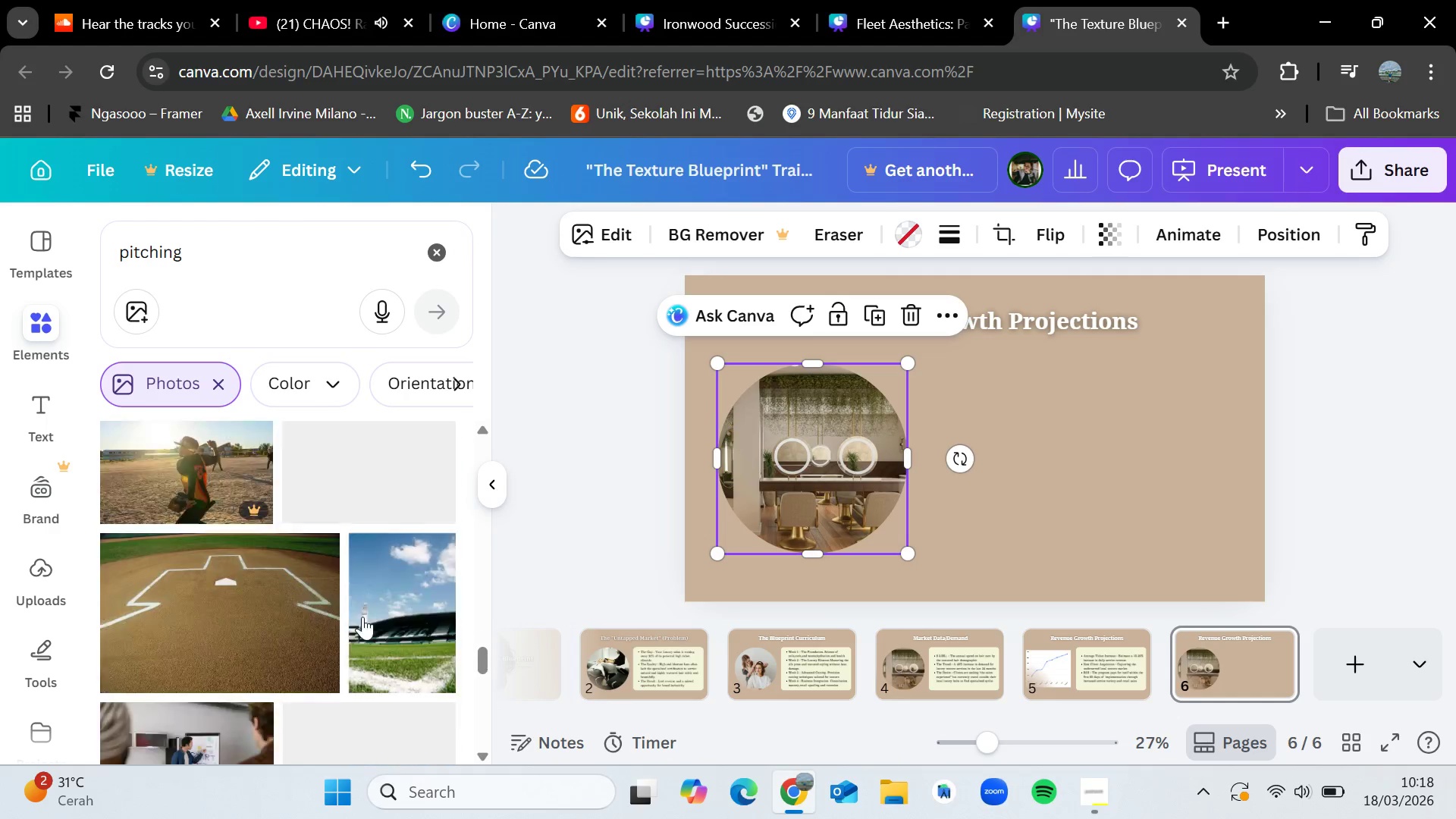 
left_click_drag(start_coordinate=[228, 246], to_coordinate=[91, 241])
 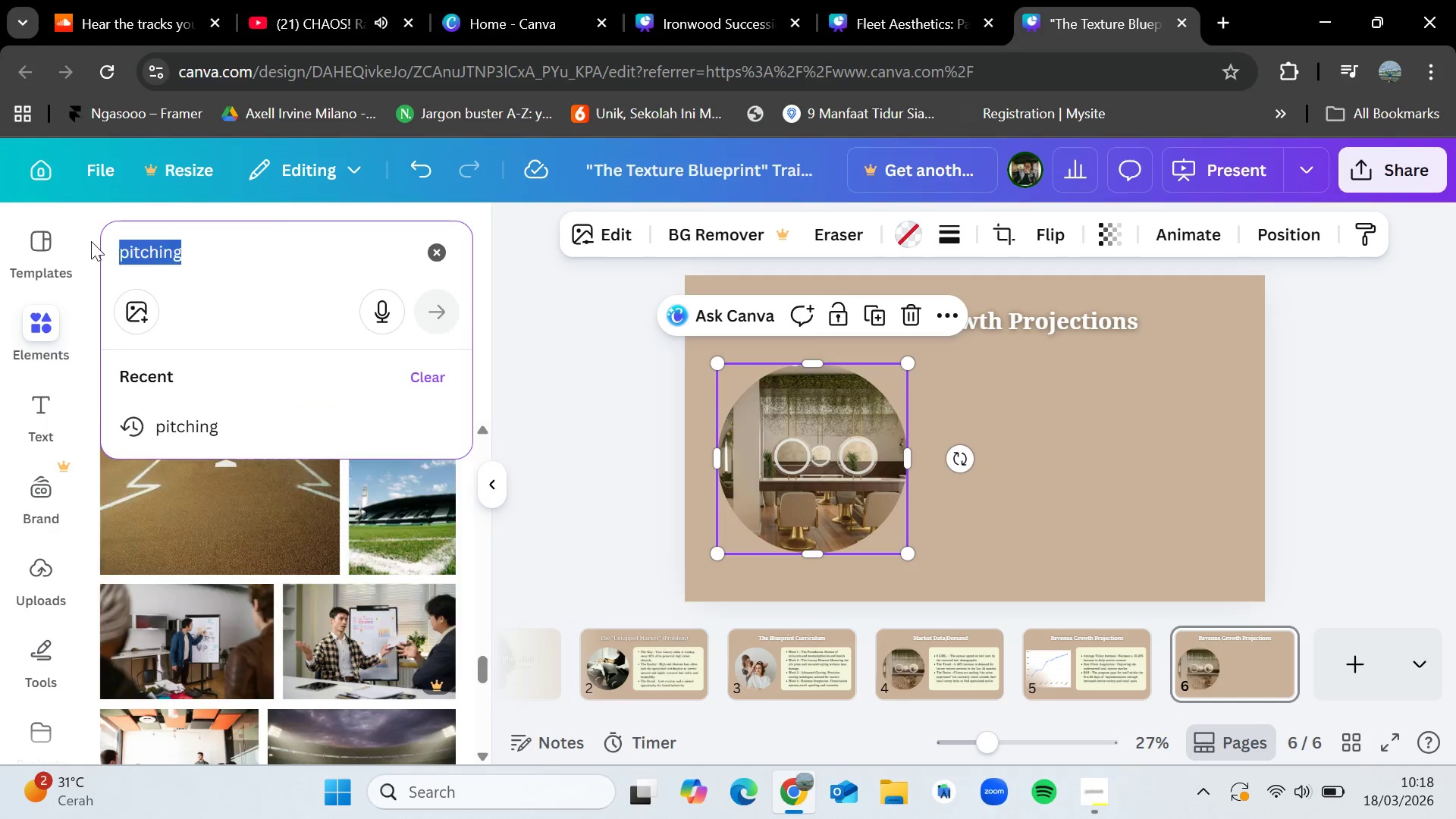 
key(Backspace)
type(presentation)
 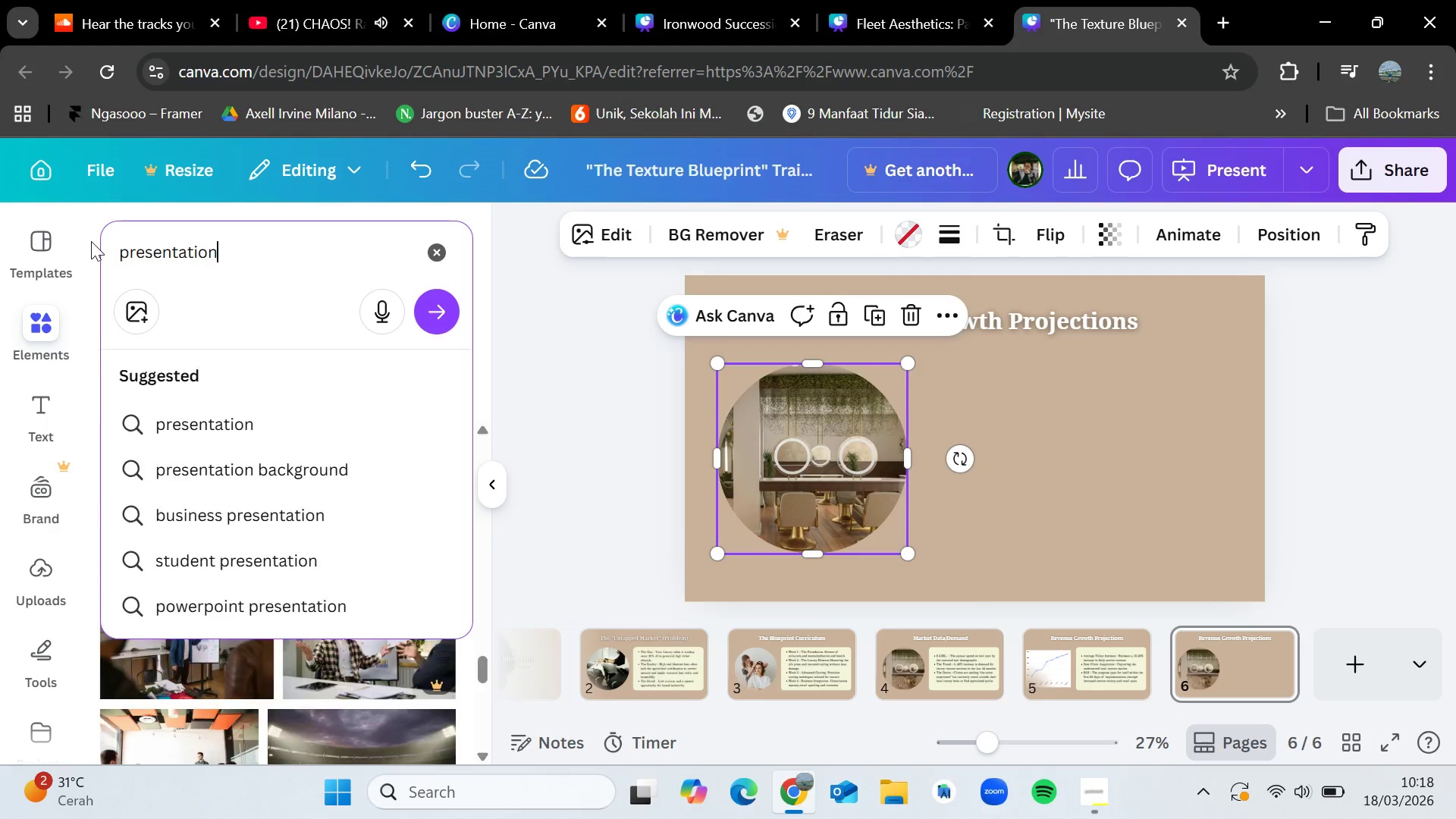 
key(Enter)
 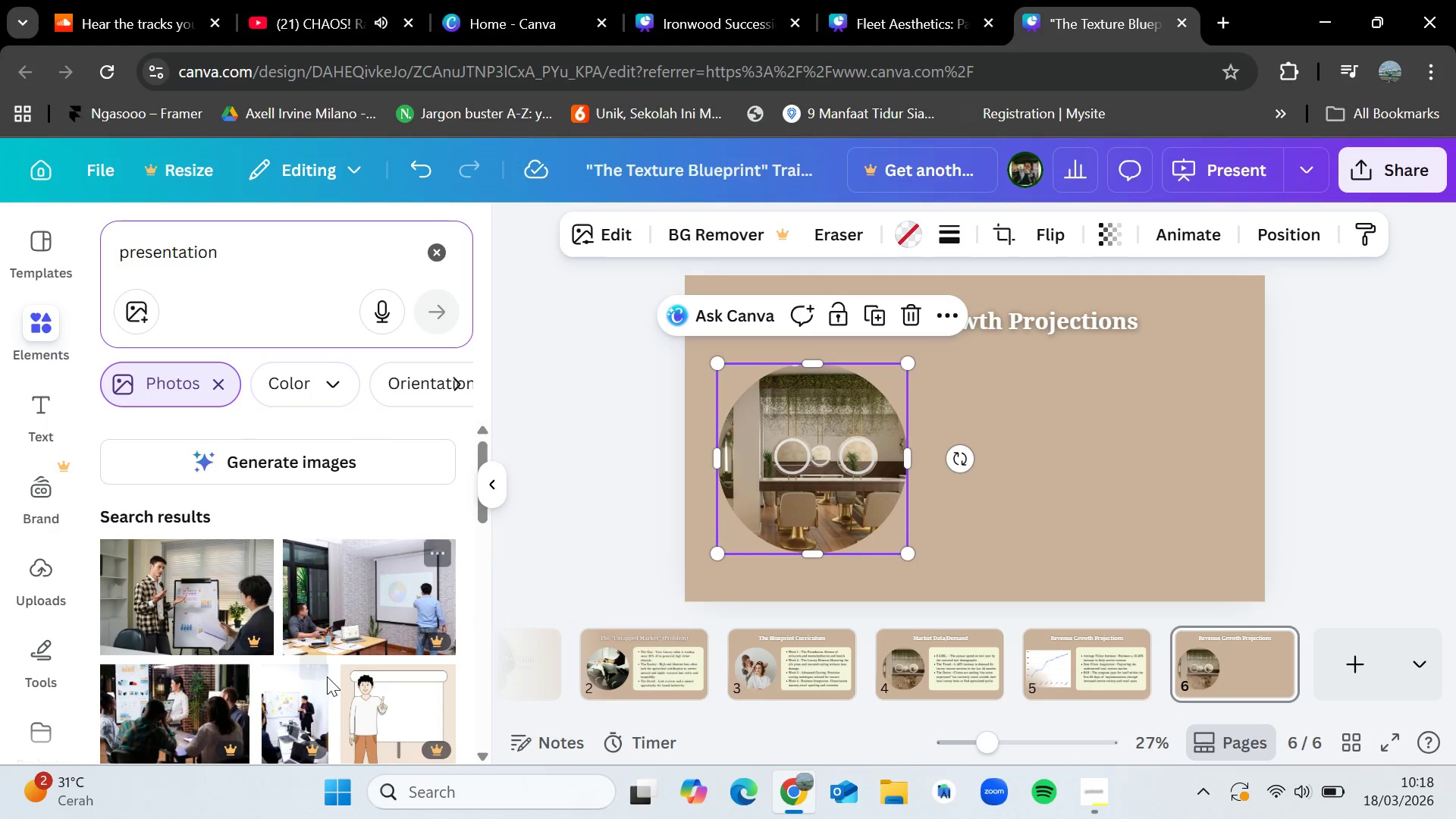 
scroll: coordinate [328, 636], scroll_direction: down, amount: 4.0
 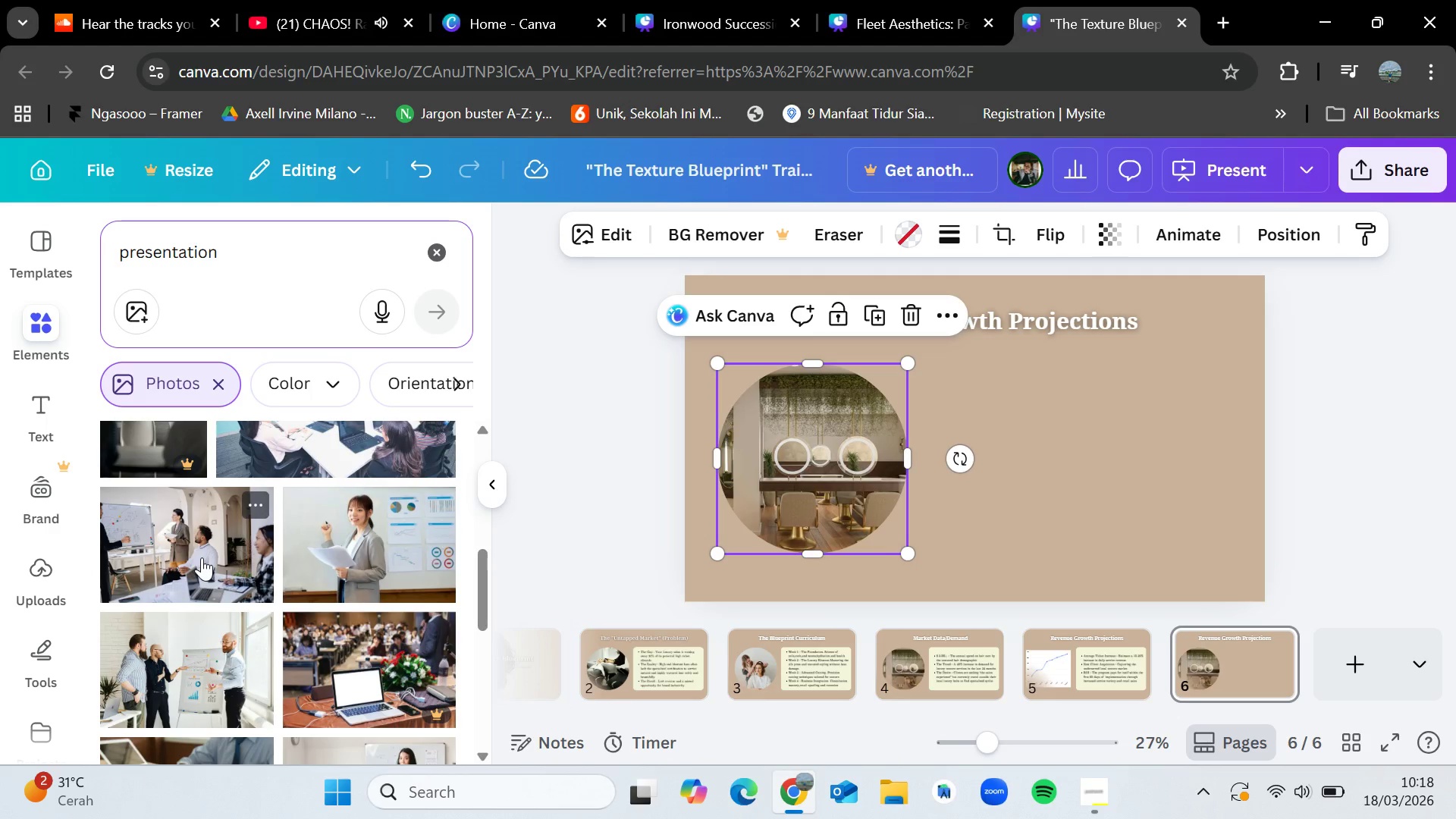 
left_click_drag(start_coordinate=[129, 535], to_coordinate=[778, 450])
 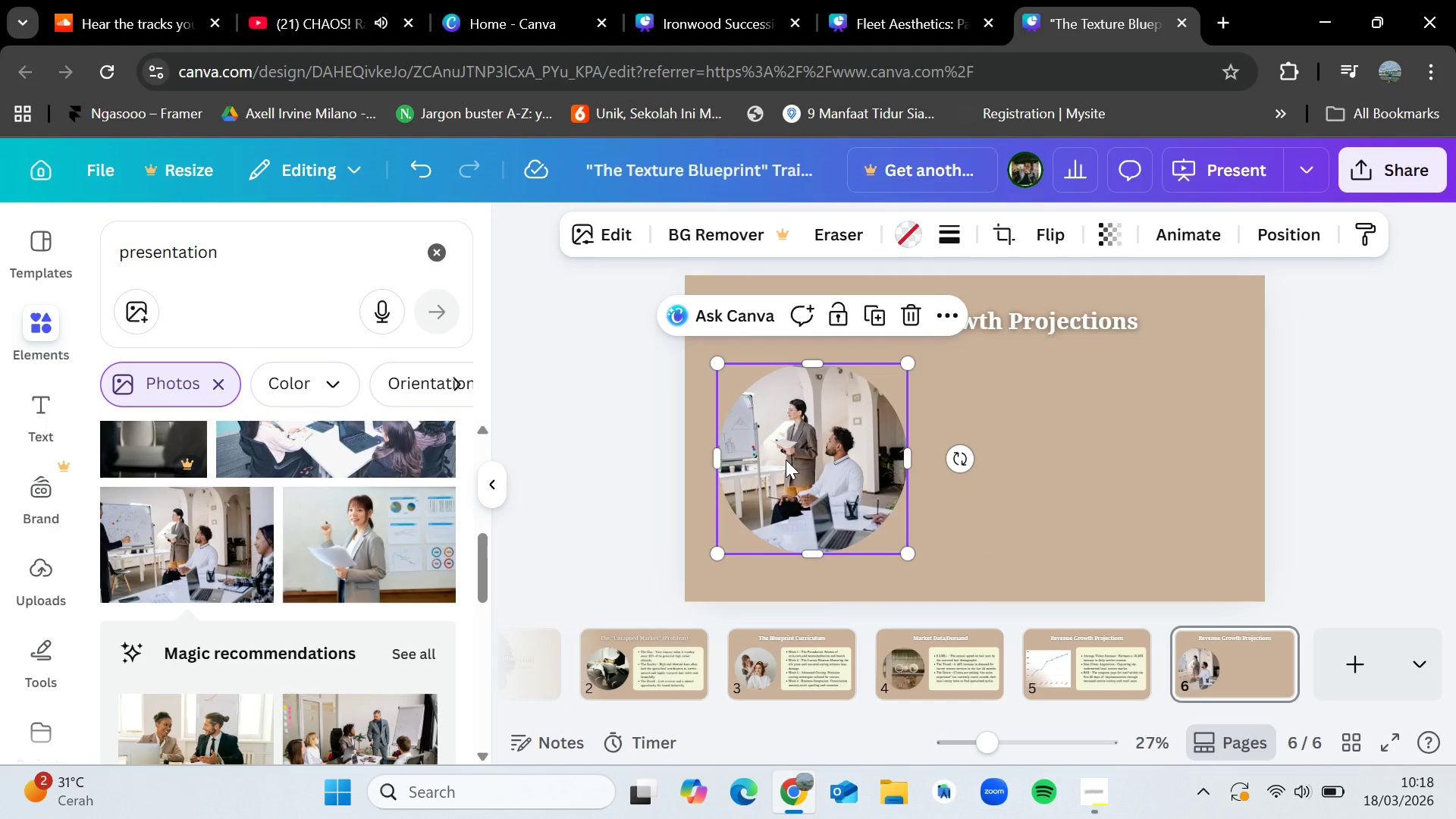 
double_click([786, 460])
 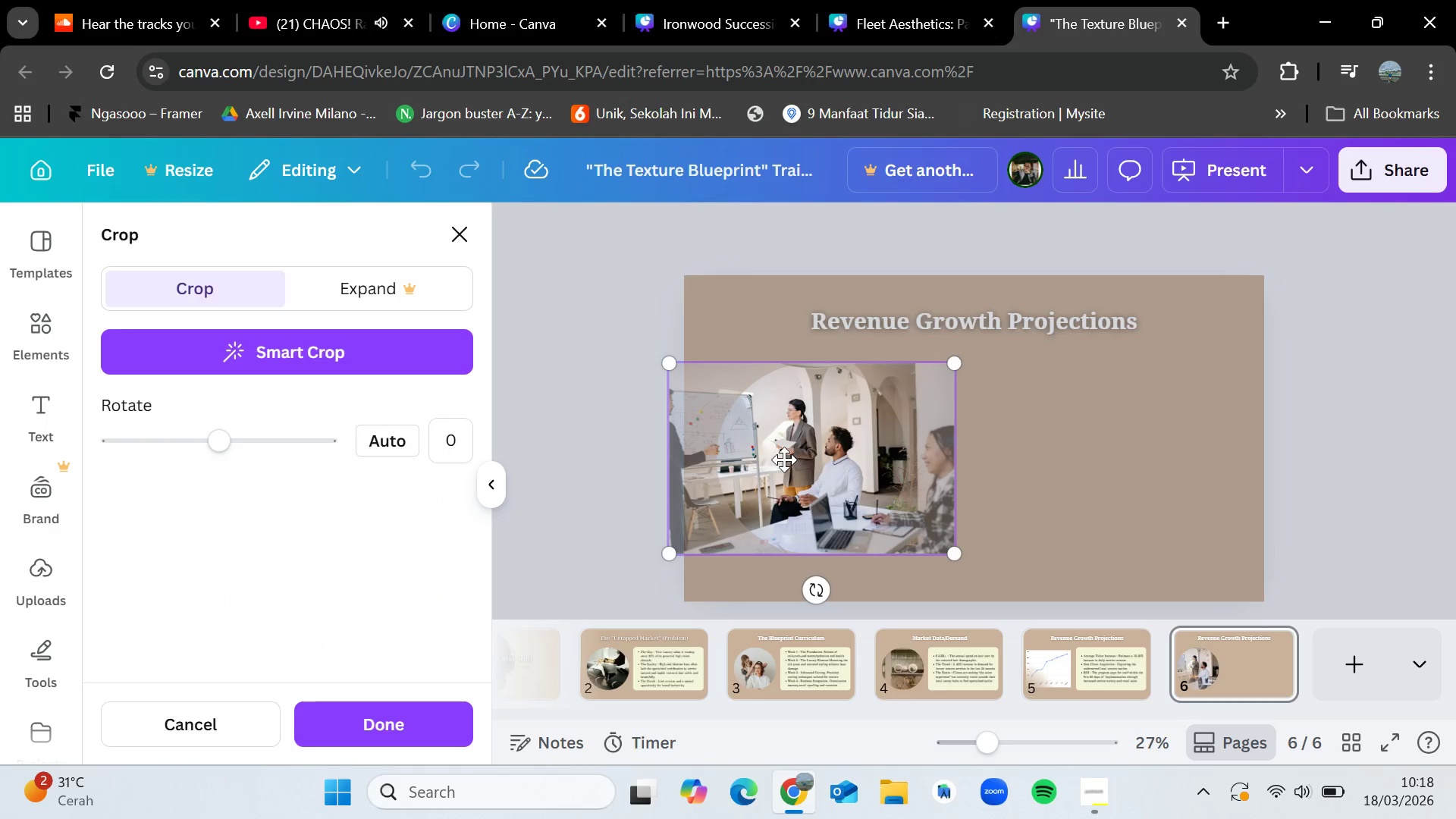 
left_click_drag(start_coordinate=[784, 460], to_coordinate=[822, 465])
 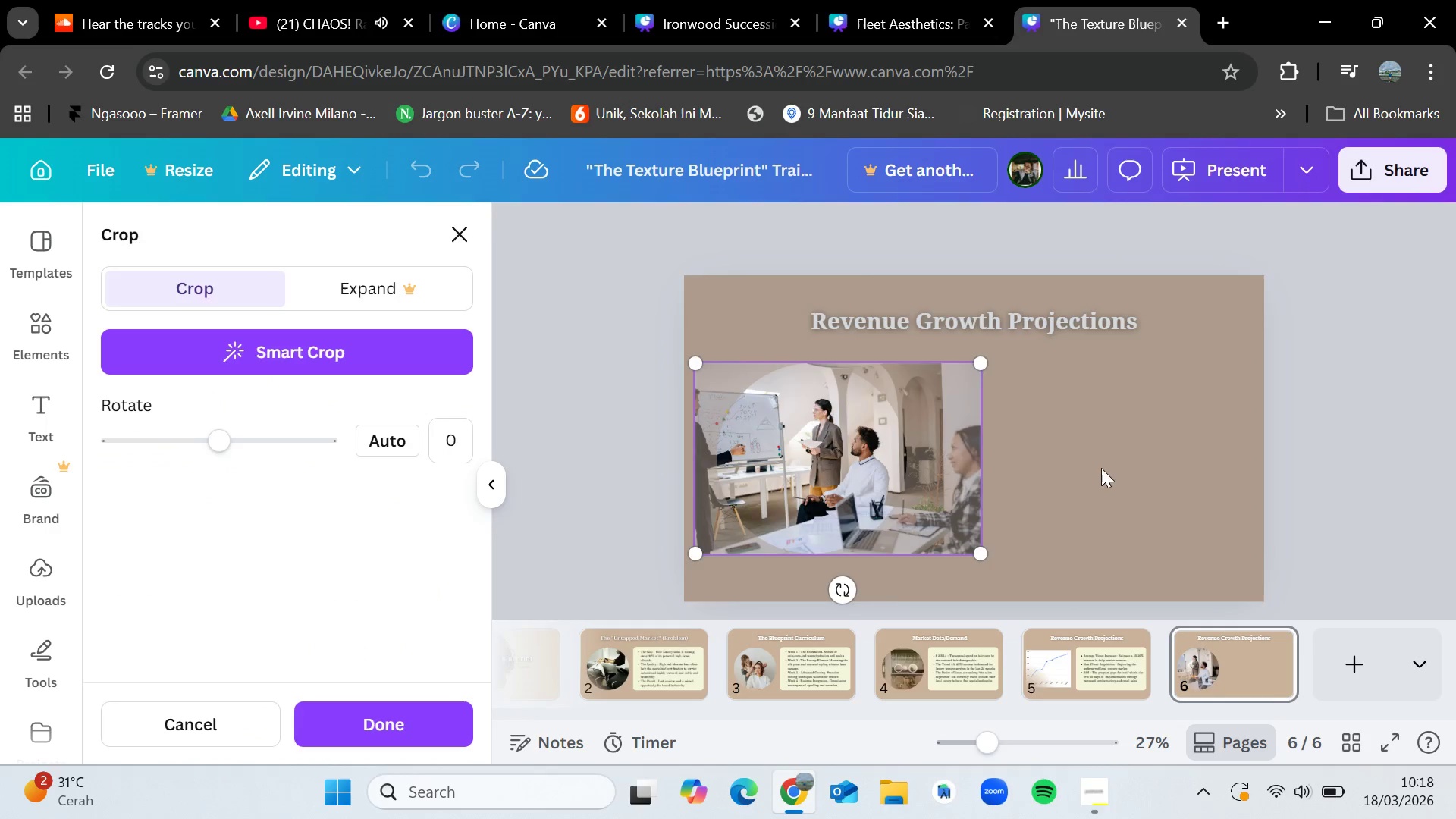 
left_click([1166, 468])
 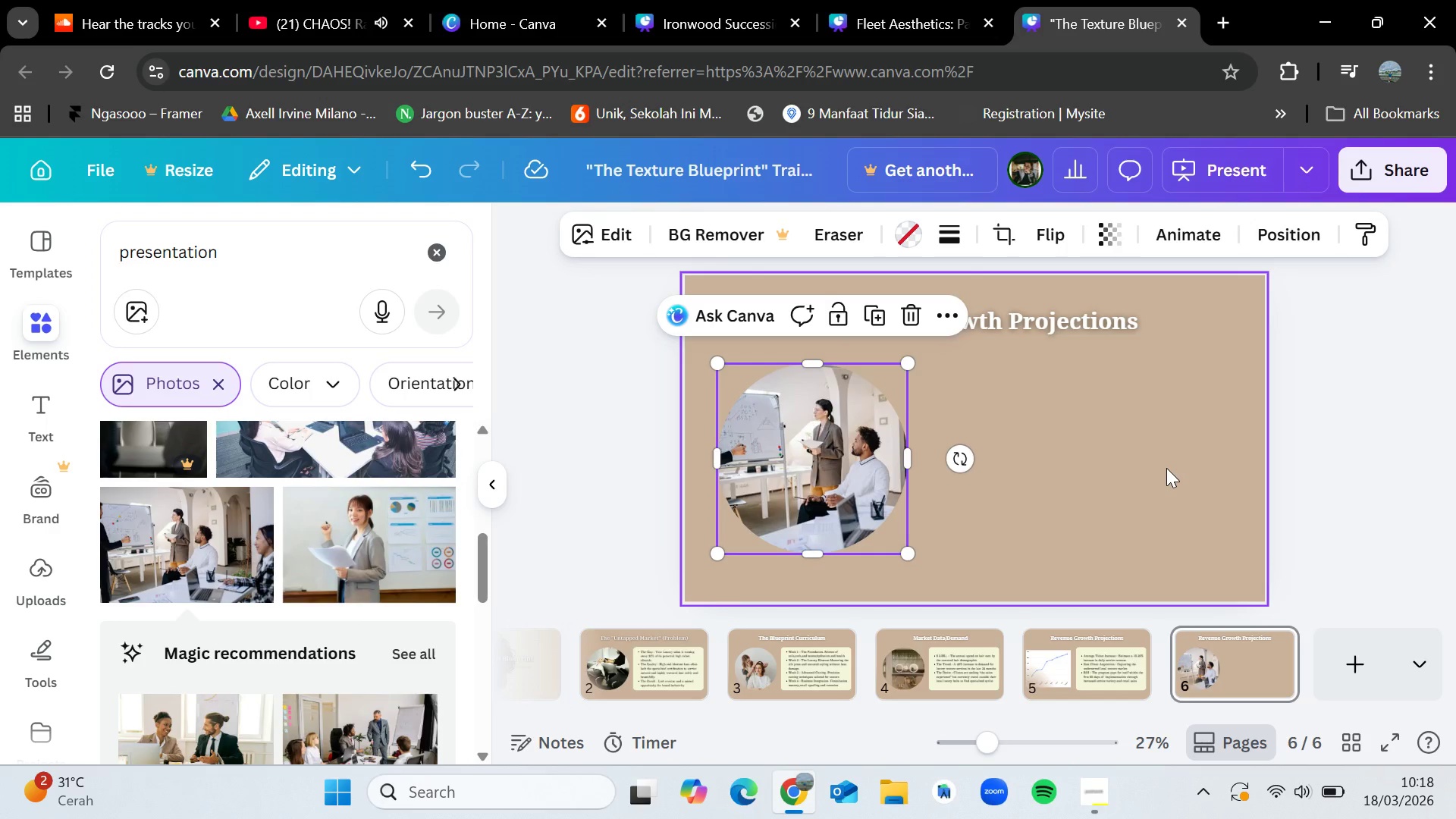 
left_click([1166, 468])